 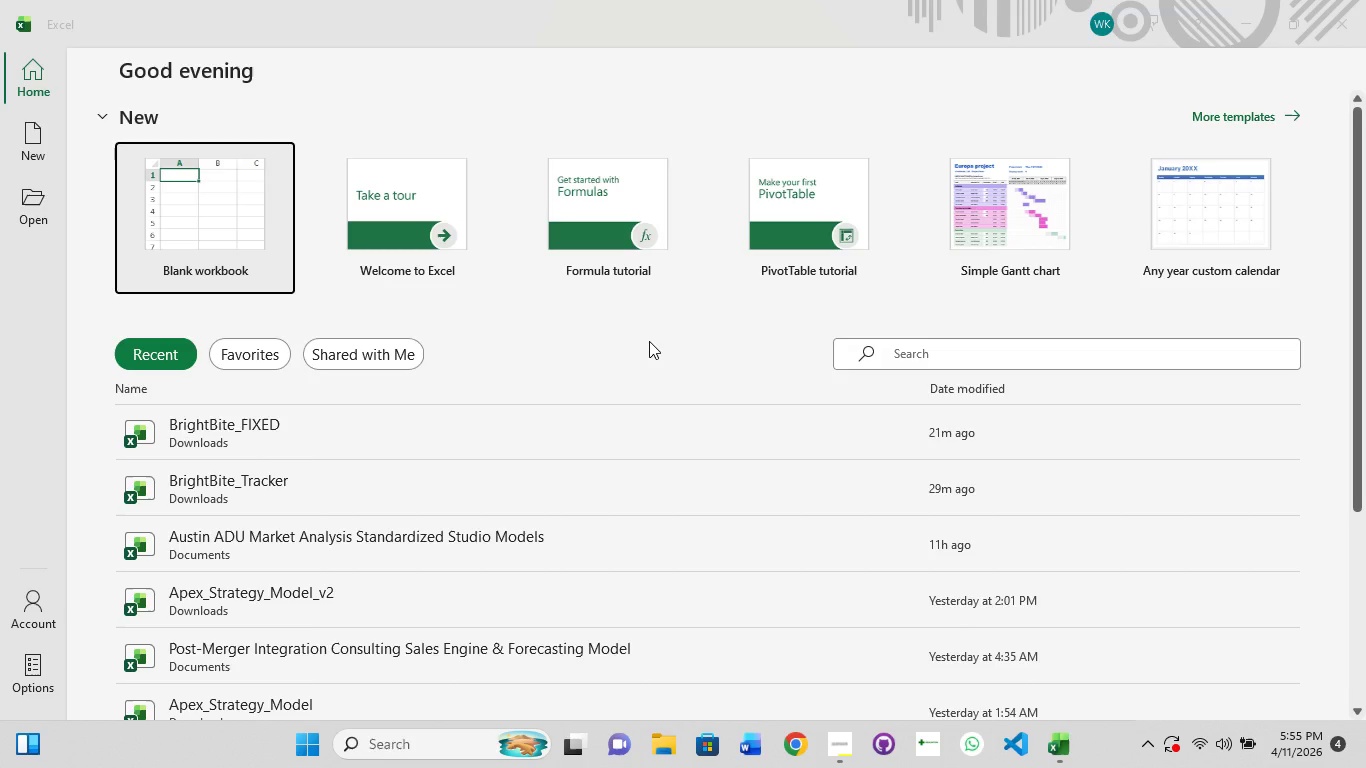 
left_click([141, 197])
 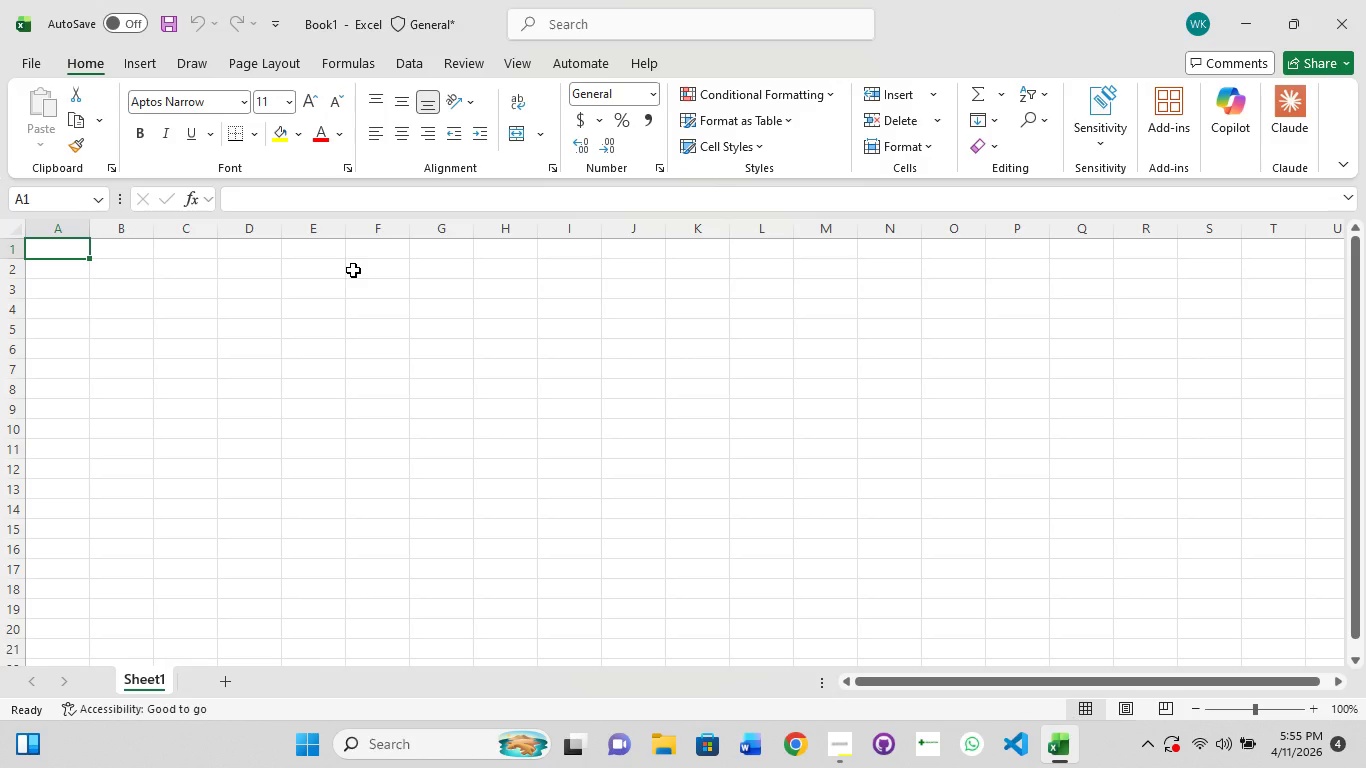 
wait(12.44)
 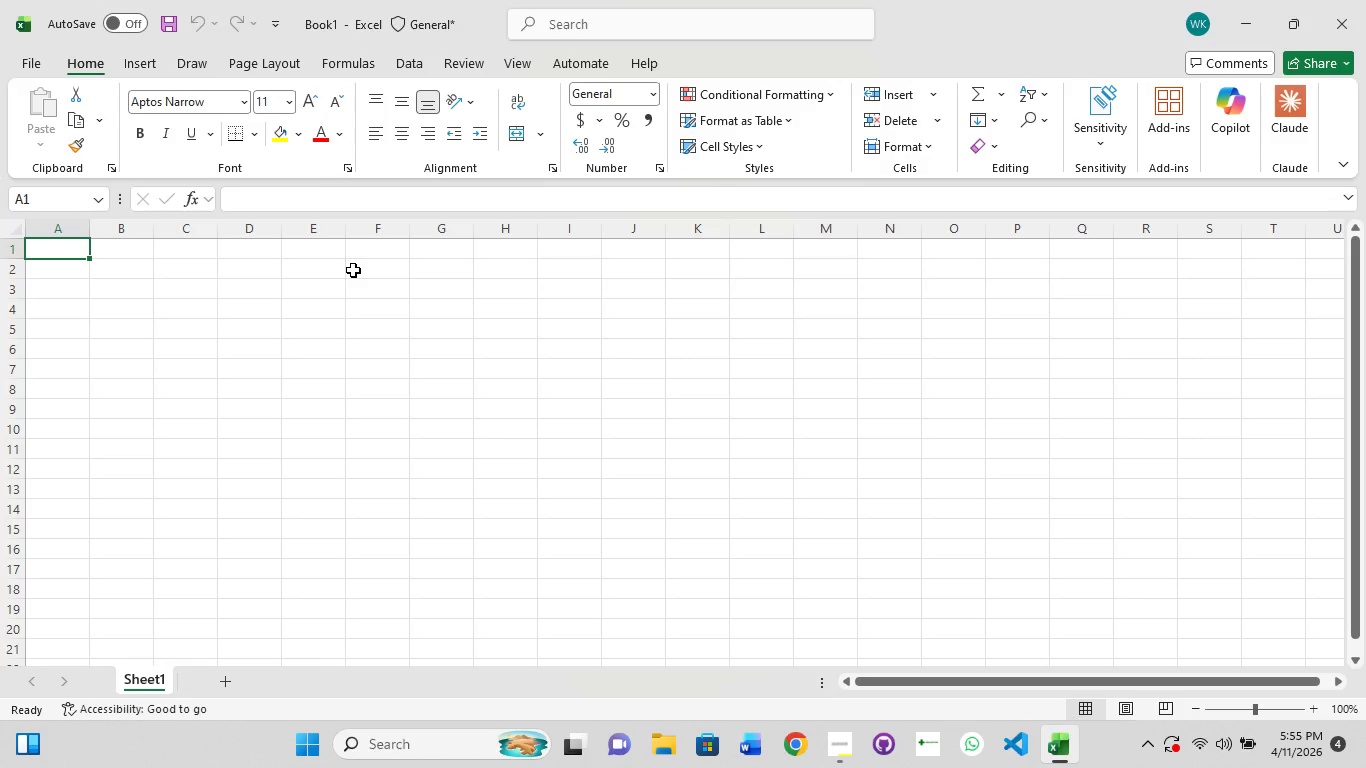 
double_click([142, 678])
 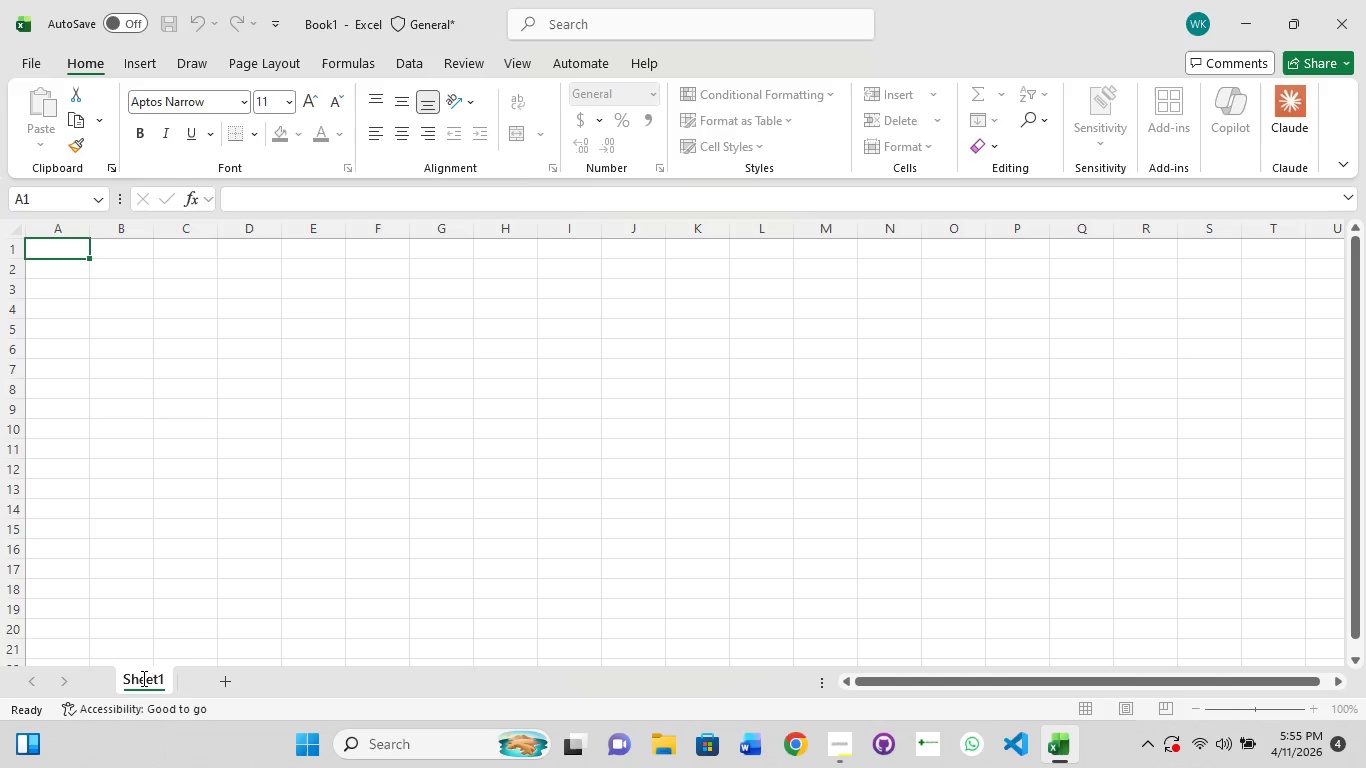 
triple_click([142, 678])
 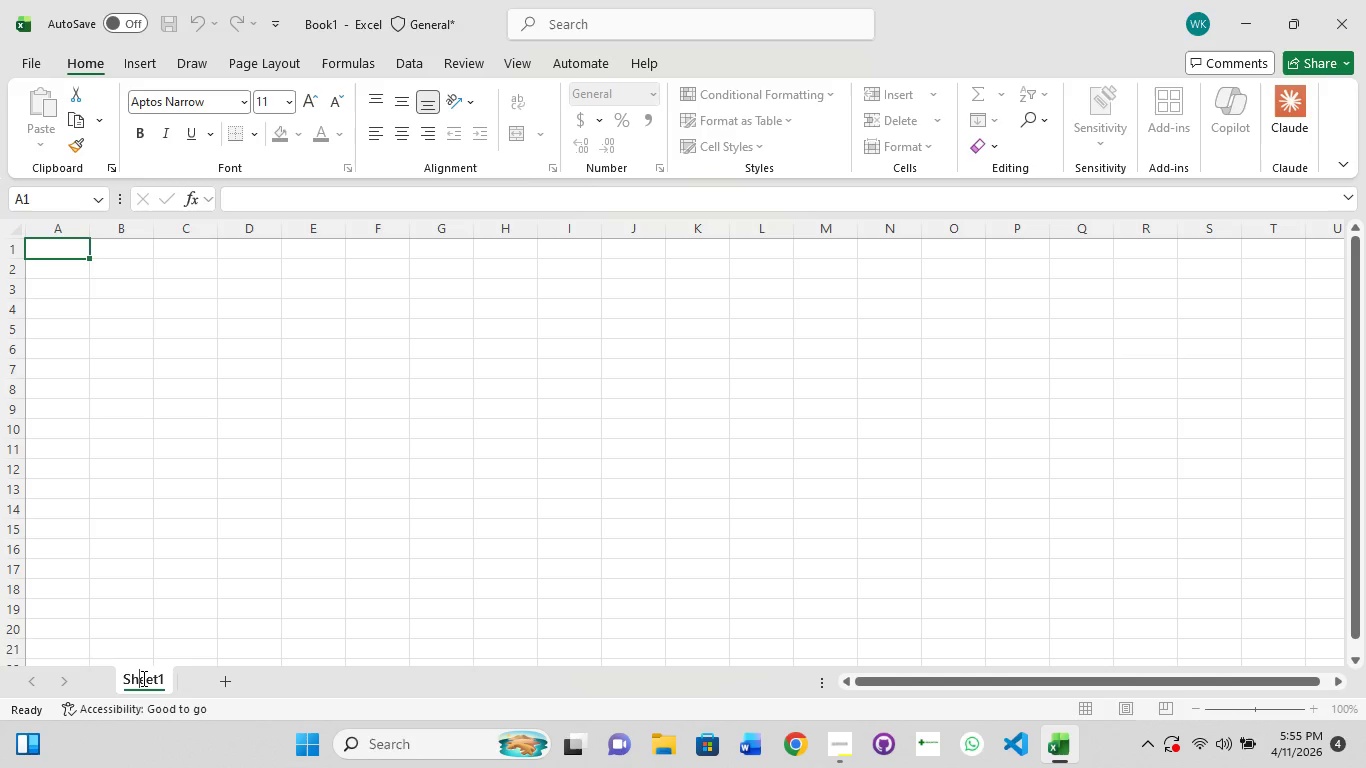 
key(Control+A)
 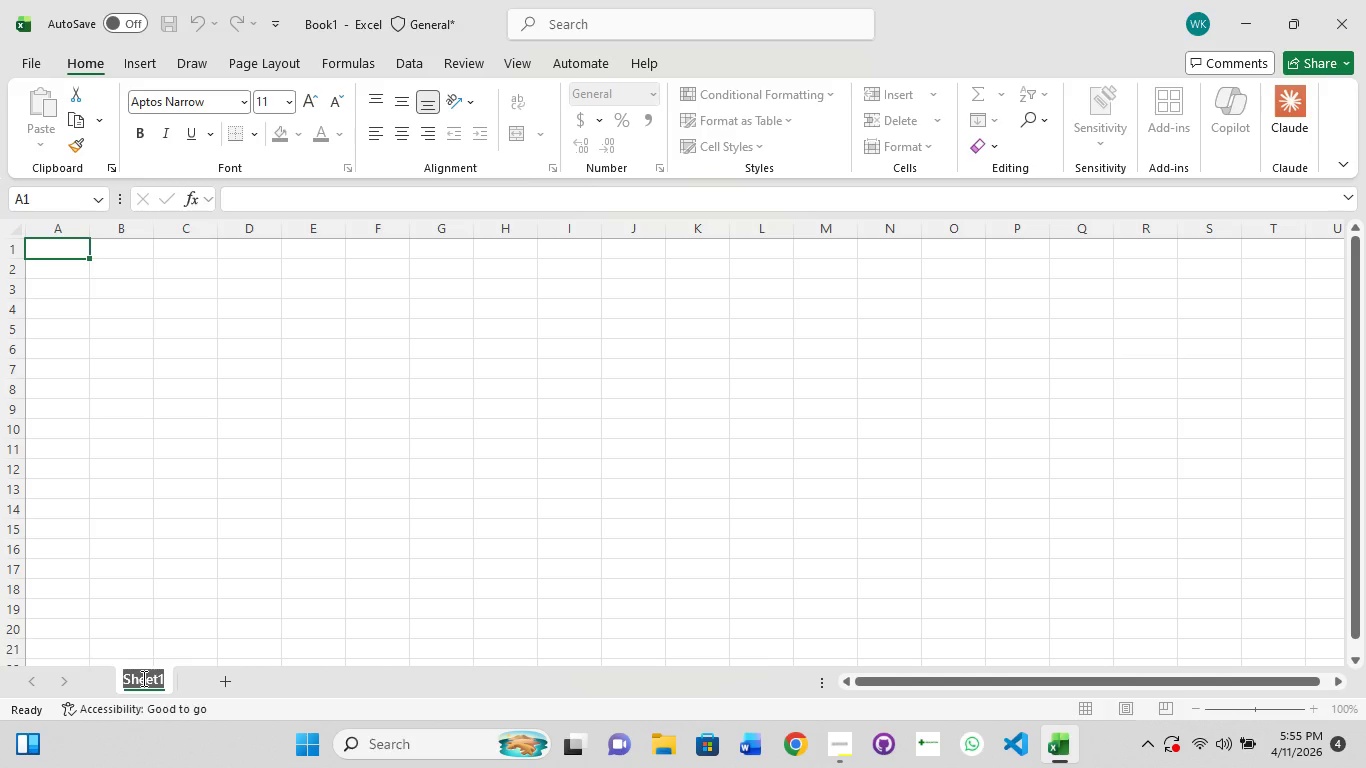 
hold_key(key=ShiftRight, duration=0.48)
 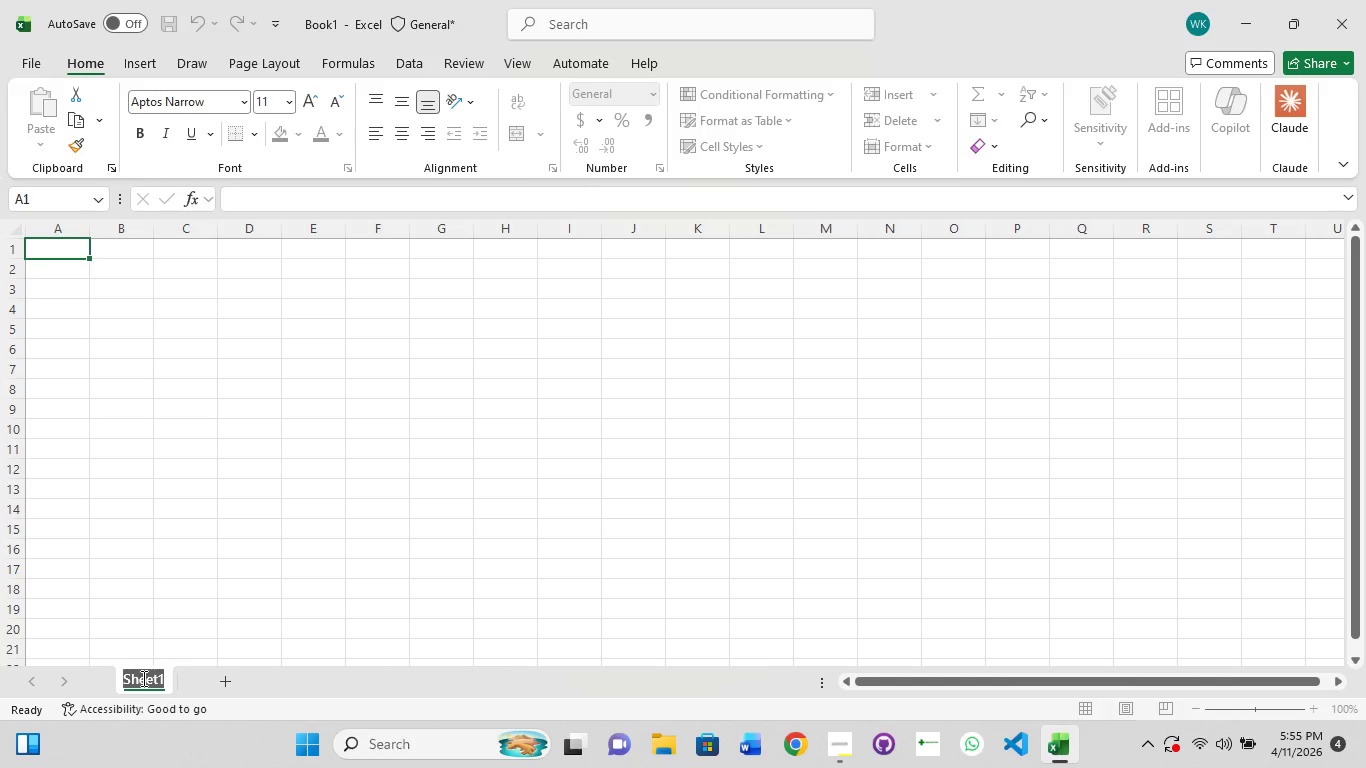 
type(Labs)
 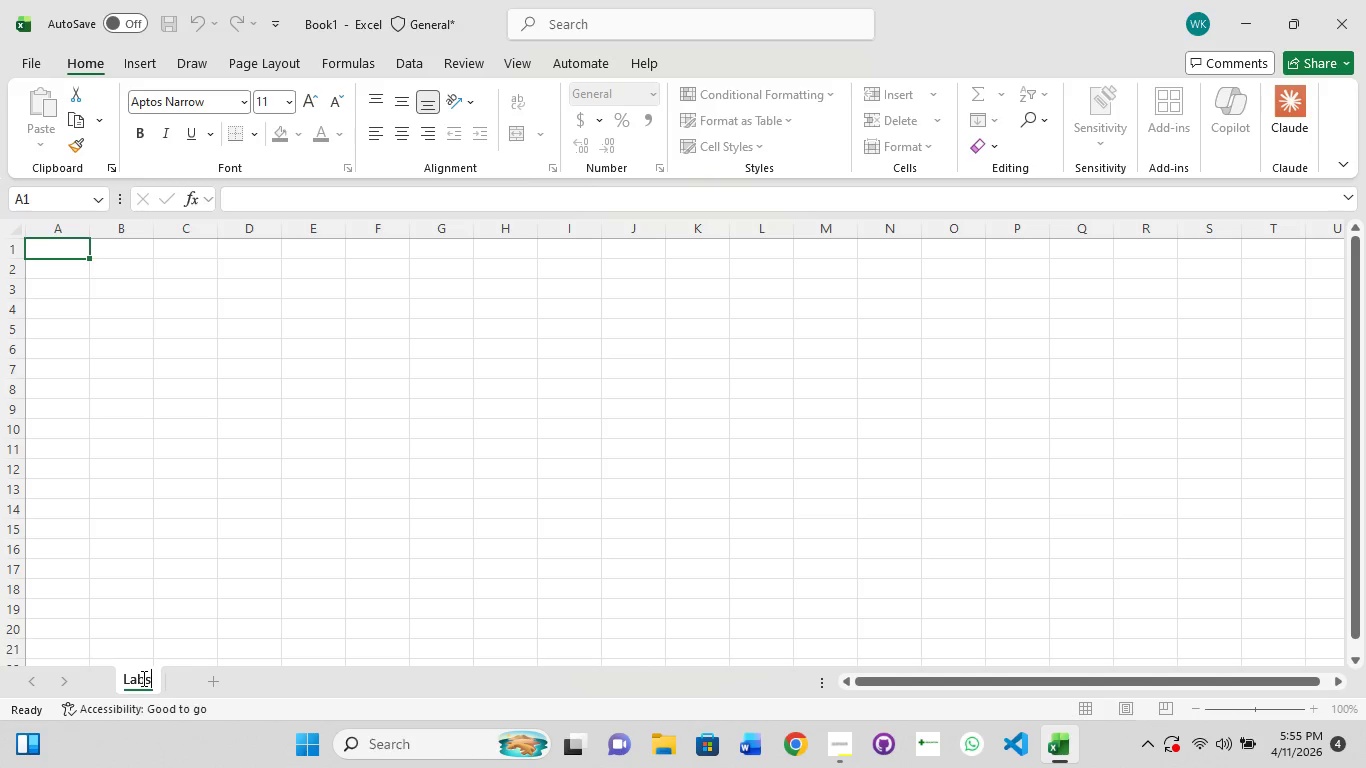 
key(ArrowLeft)
 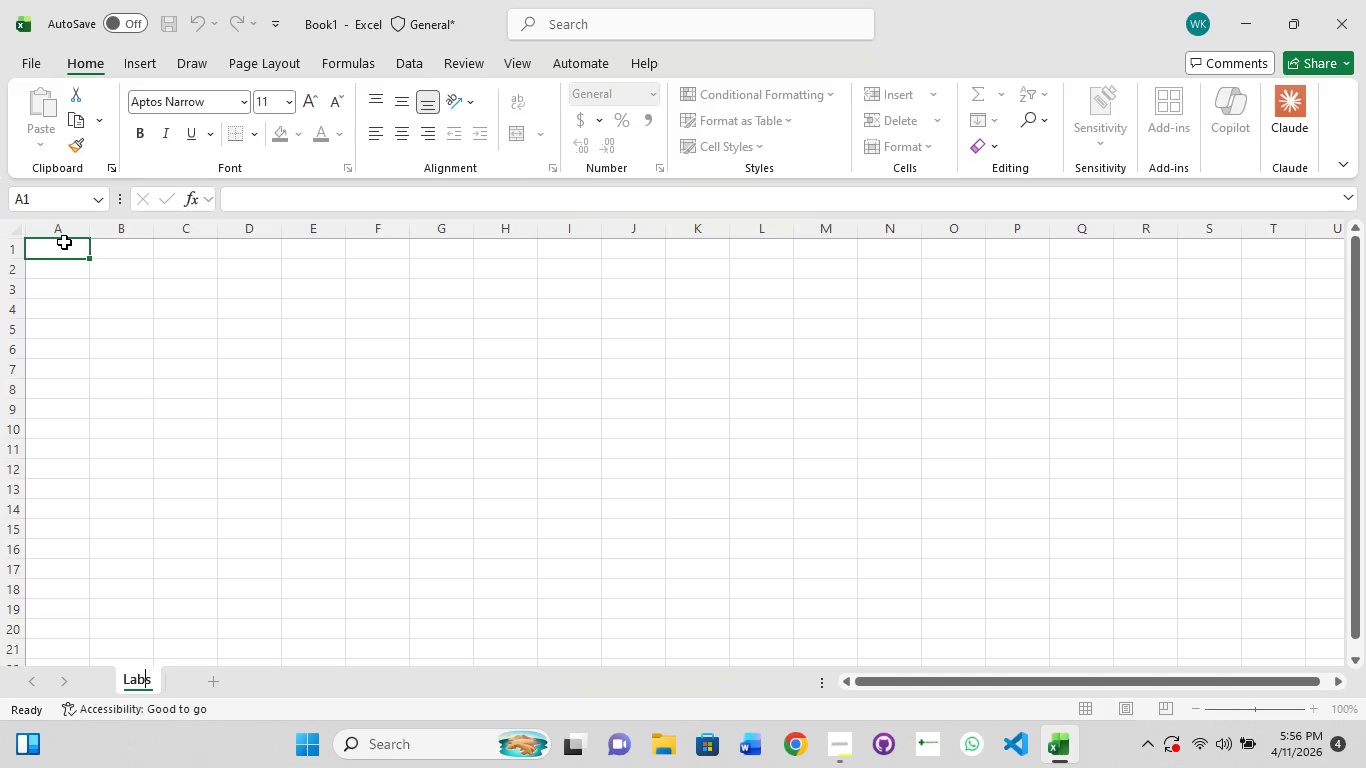 
wait(5.88)
 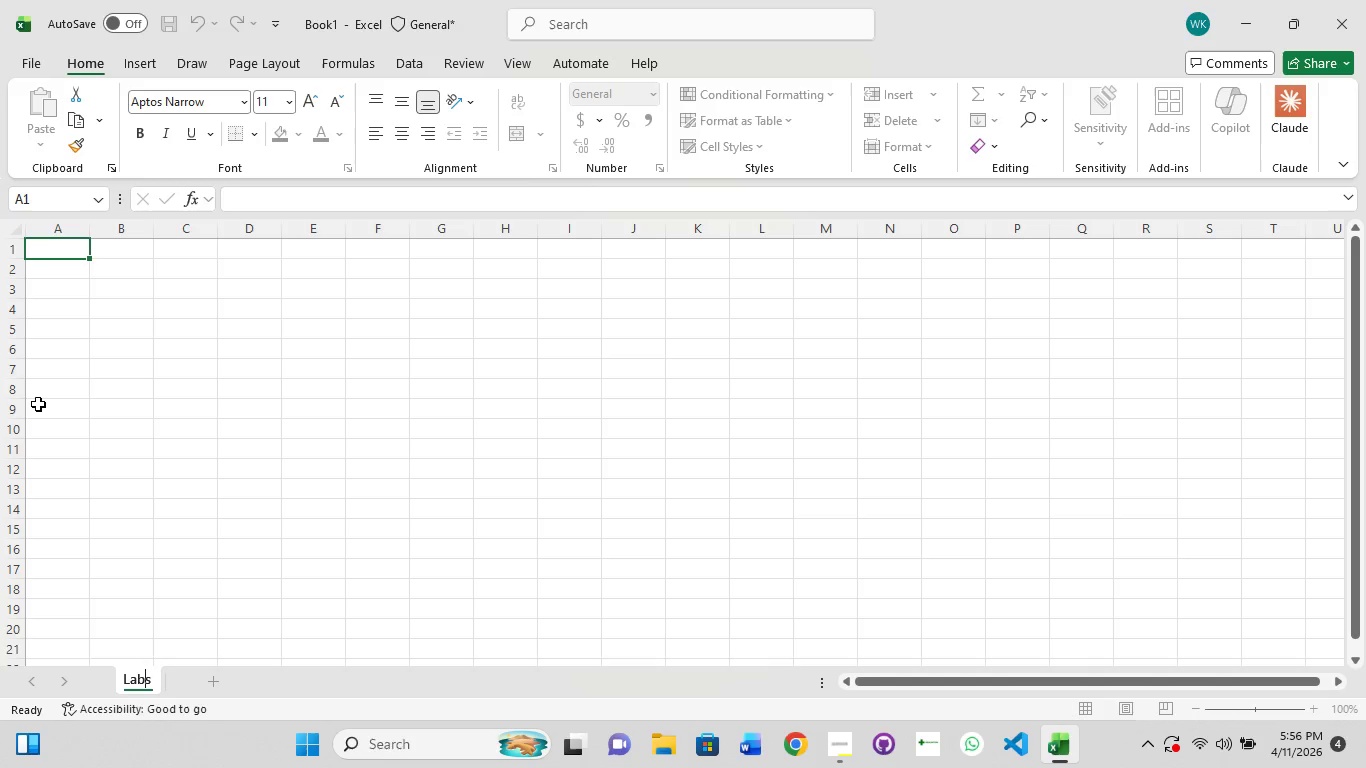 
key(Enter)
 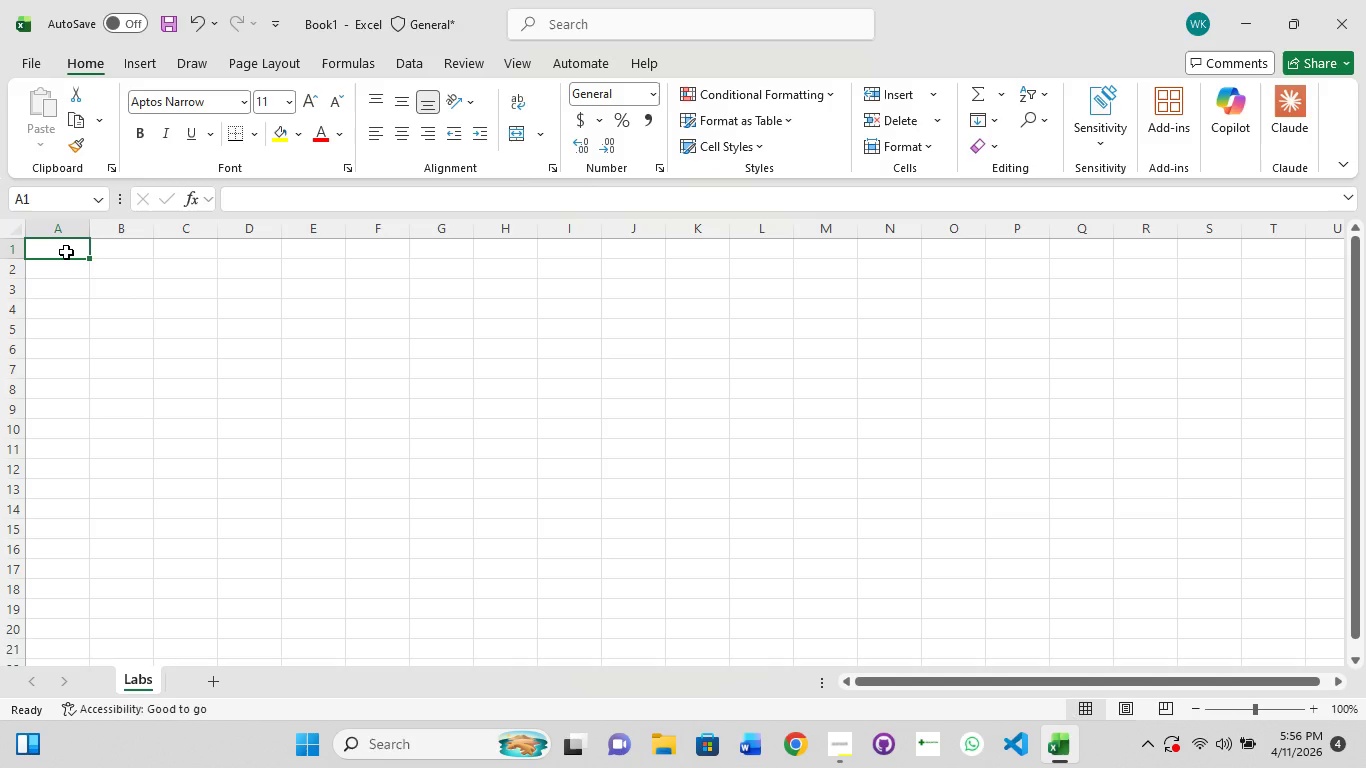 
double_click([66, 252])
 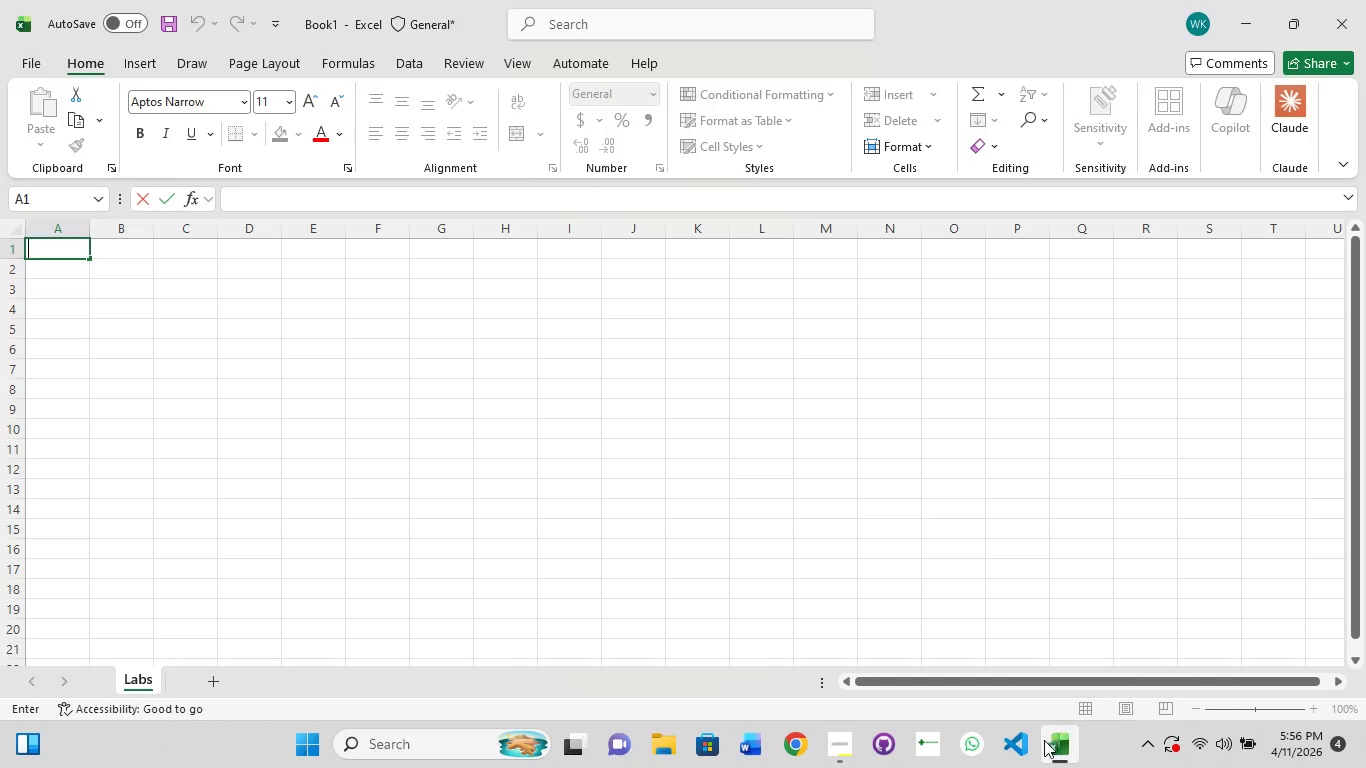 
left_click([827, 742])